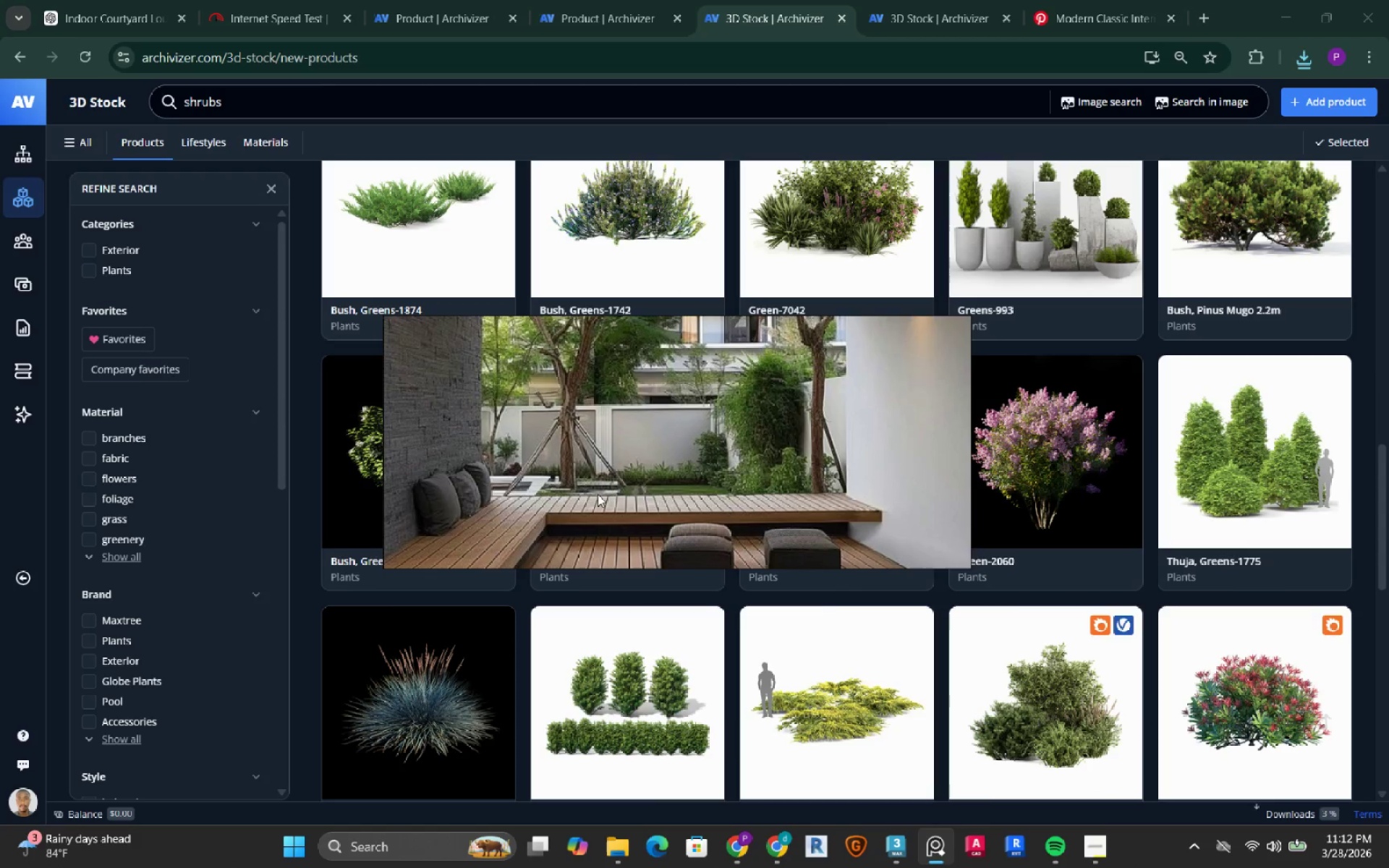 
left_click([1085, 856])
 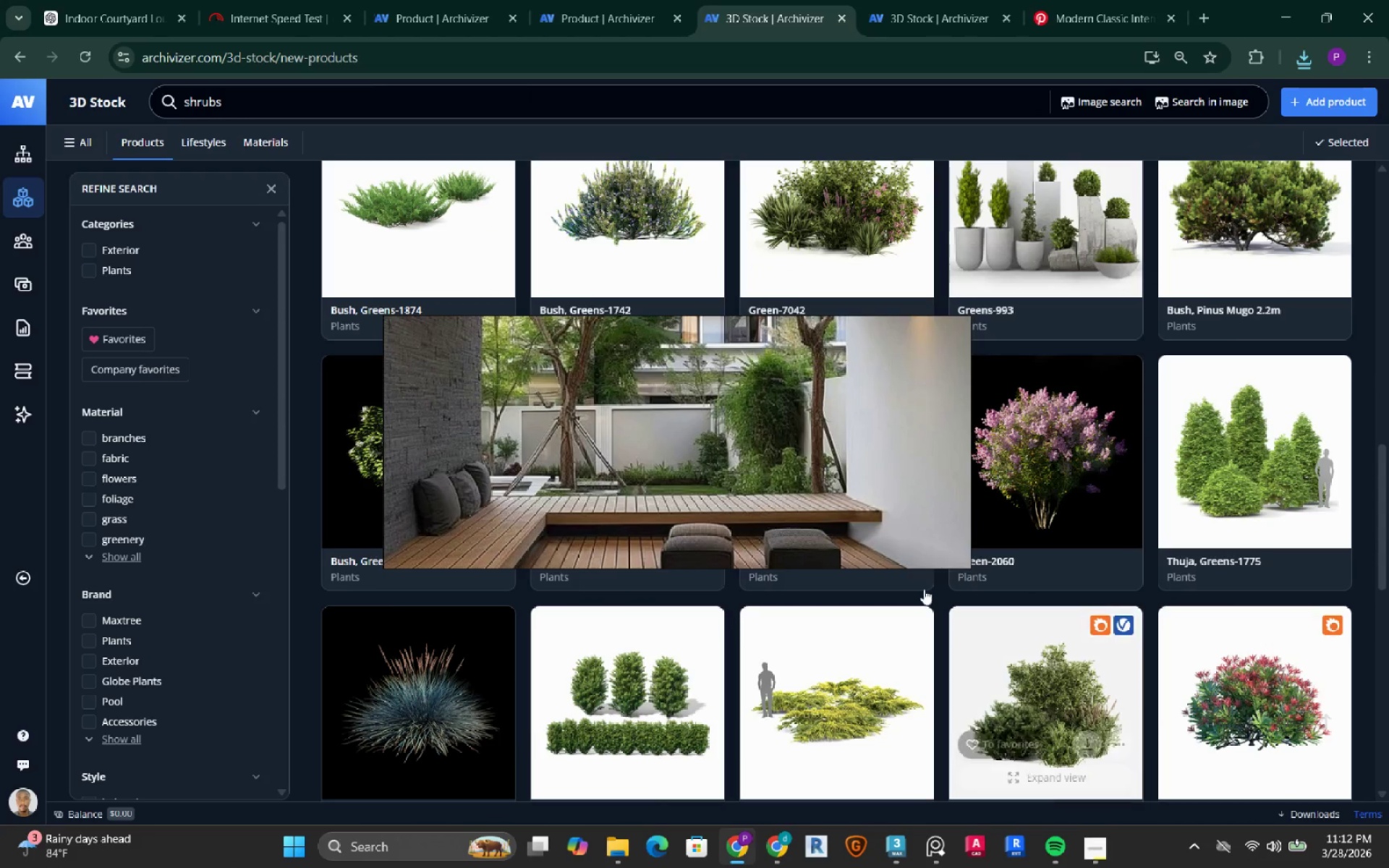 
scroll: coordinate [623, 416], scroll_direction: down, amount: 1.0
 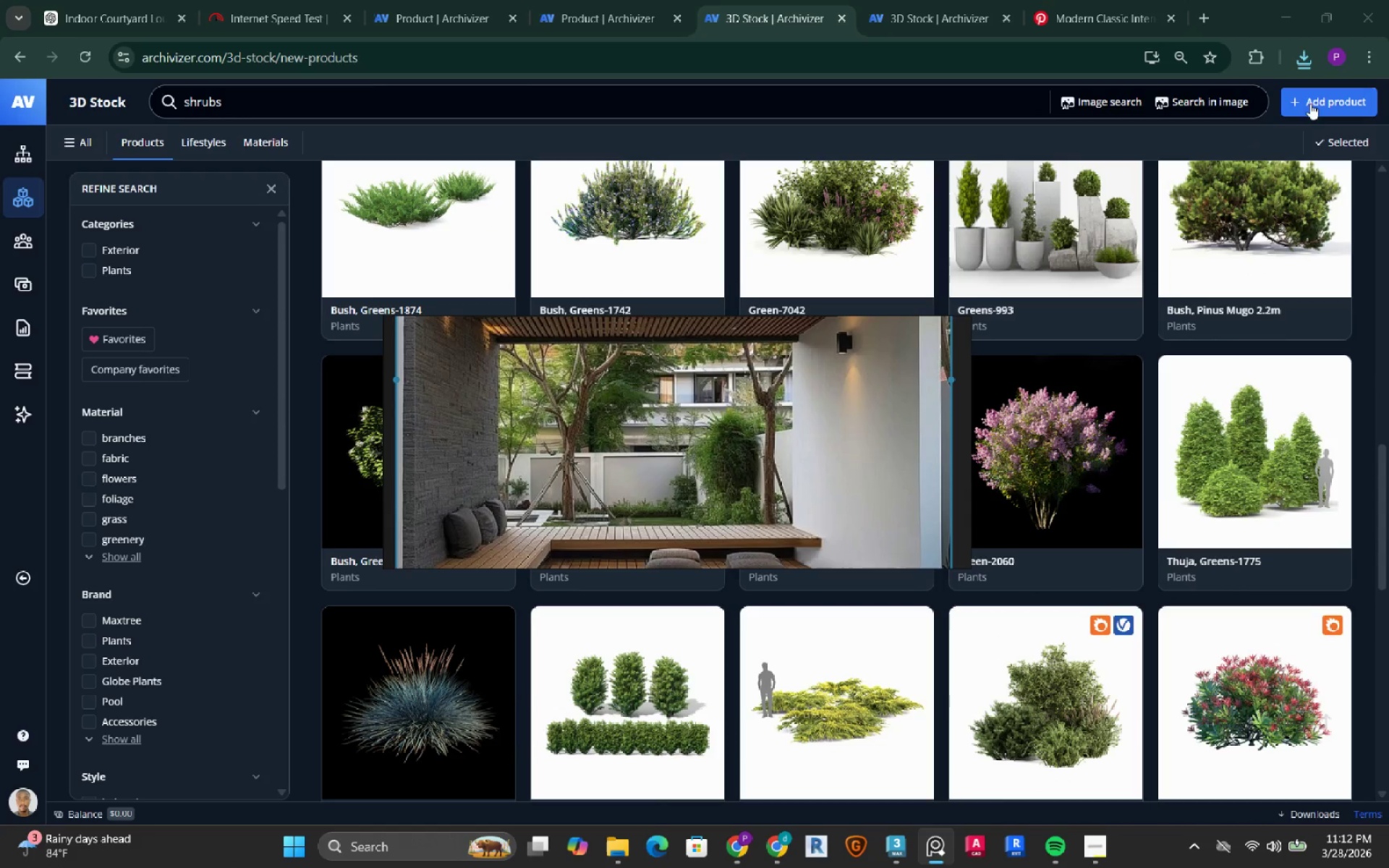 
left_click([1292, 816])
 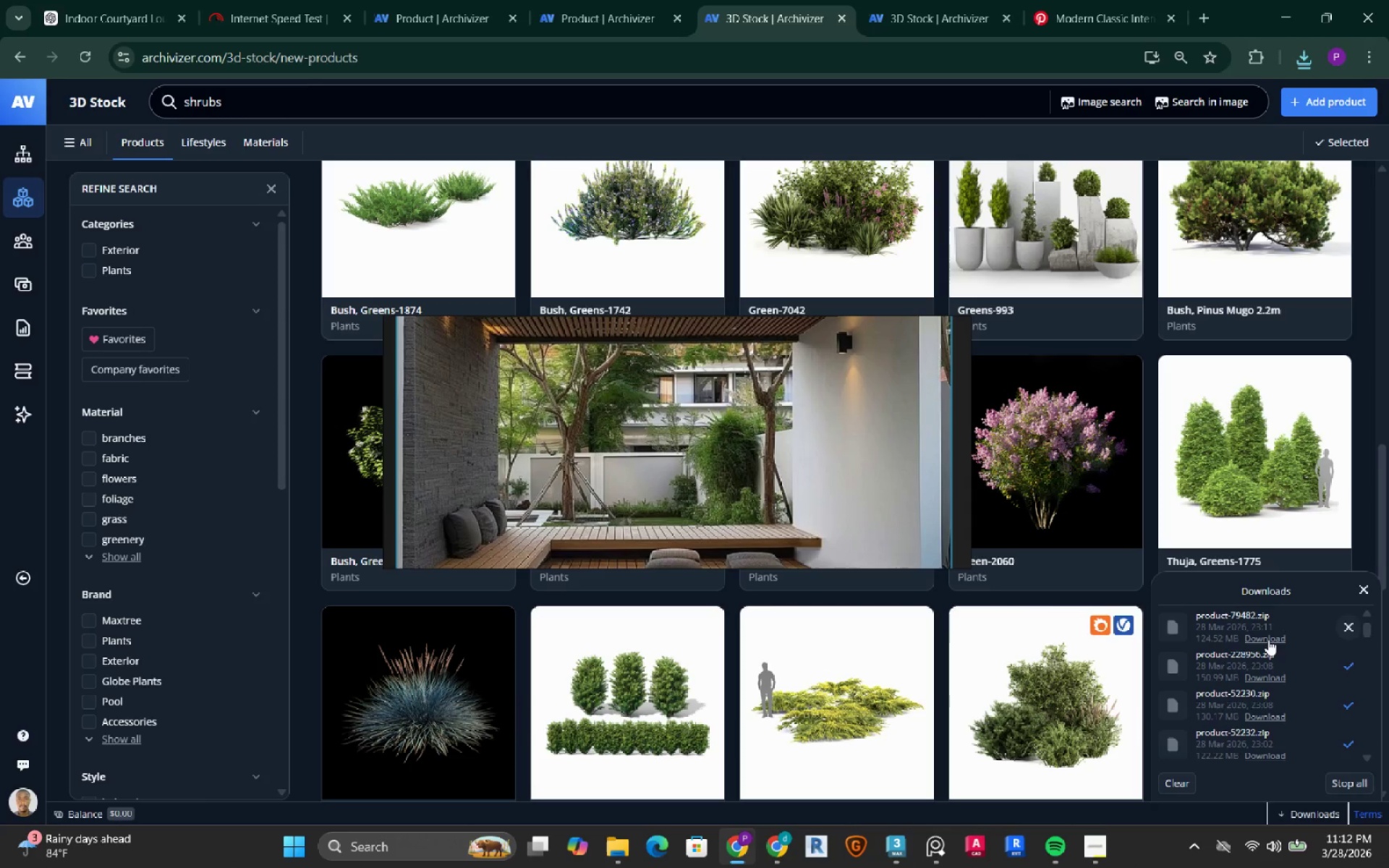 
left_click([1268, 639])
 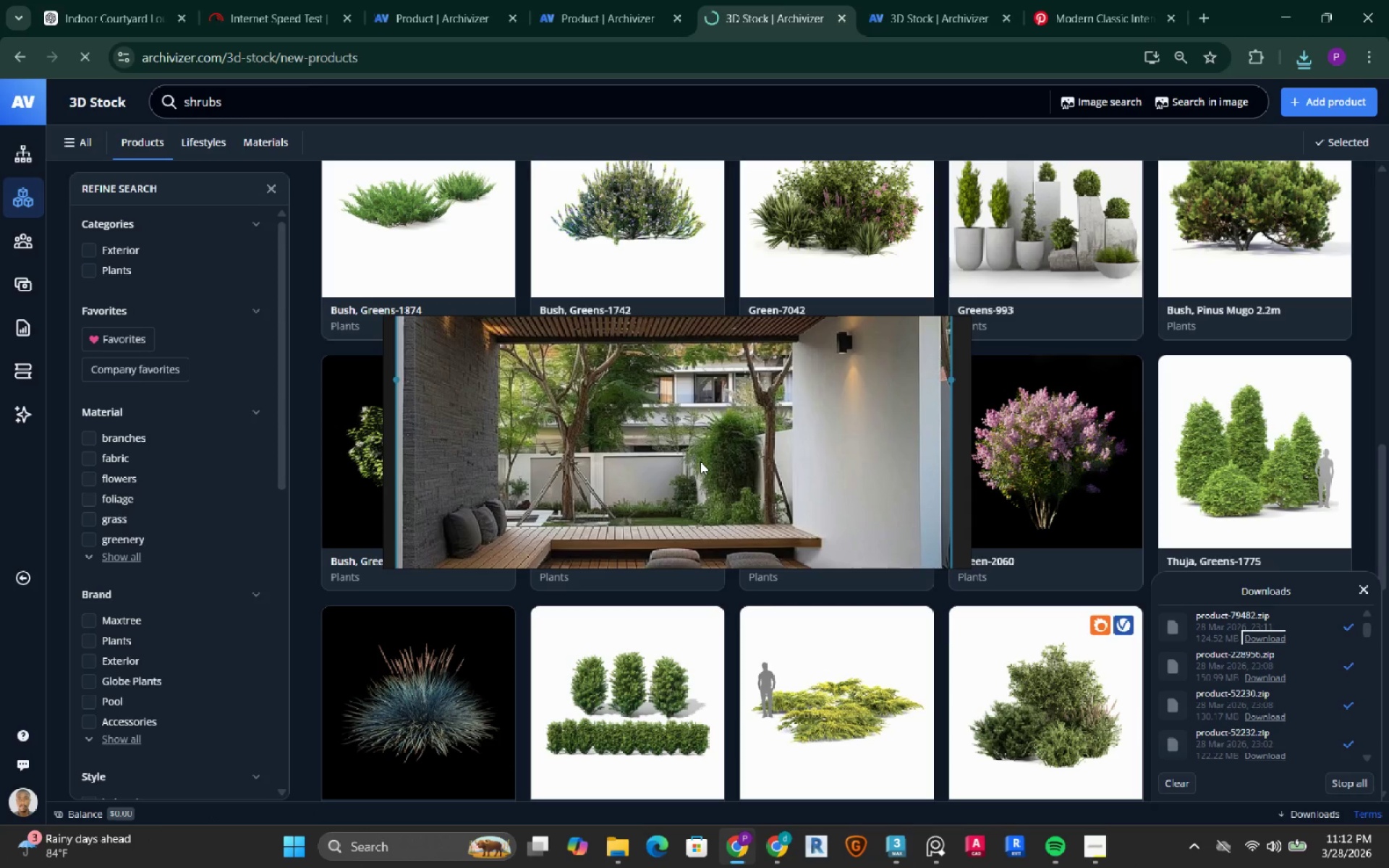 
left_click([1299, 61])
 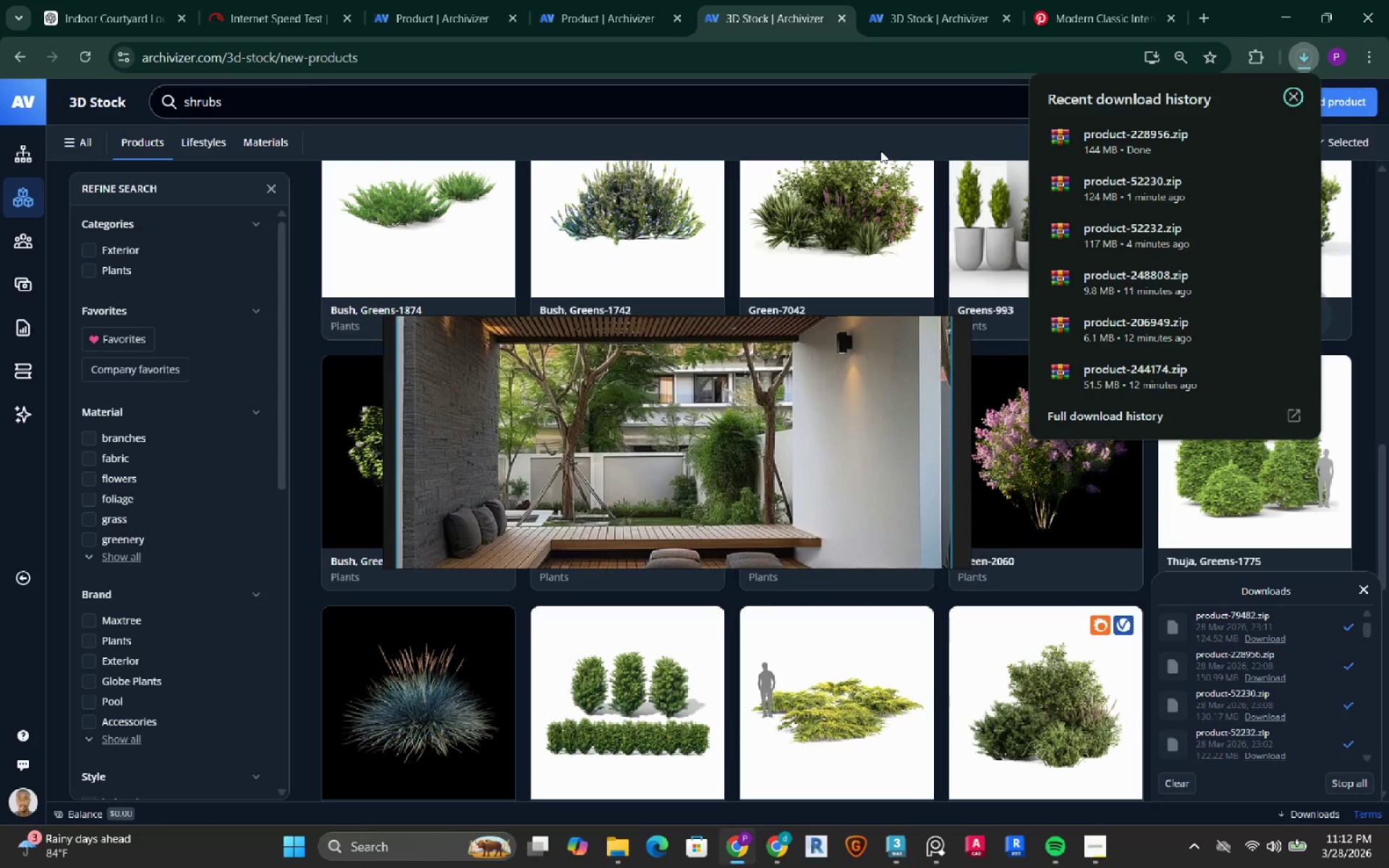 
left_click([901, 22])
 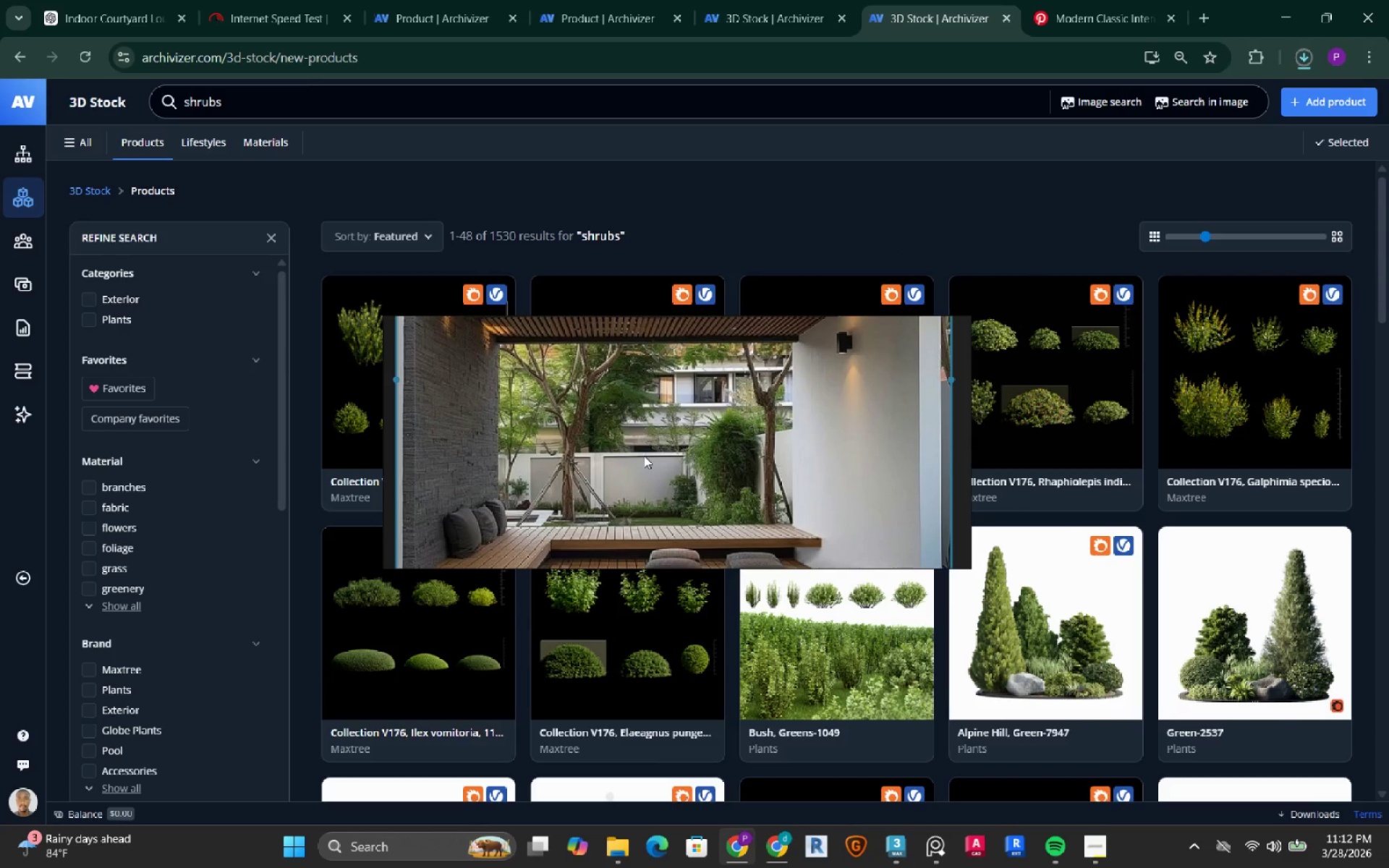 
scroll: coordinate [517, 510], scroll_direction: up, amount: 2.0
 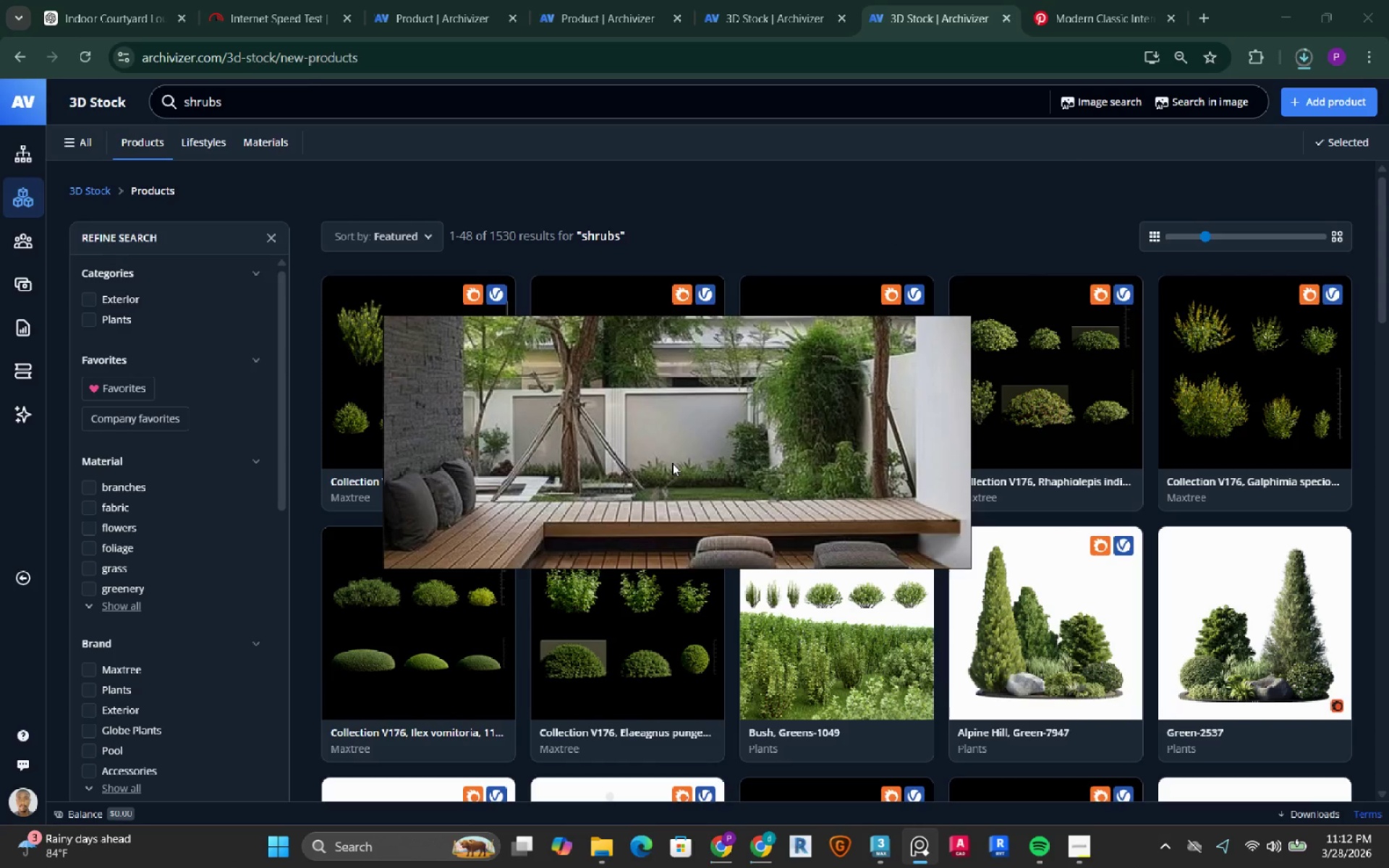 
scroll: coordinate [655, 480], scroll_direction: down, amount: 1.0